 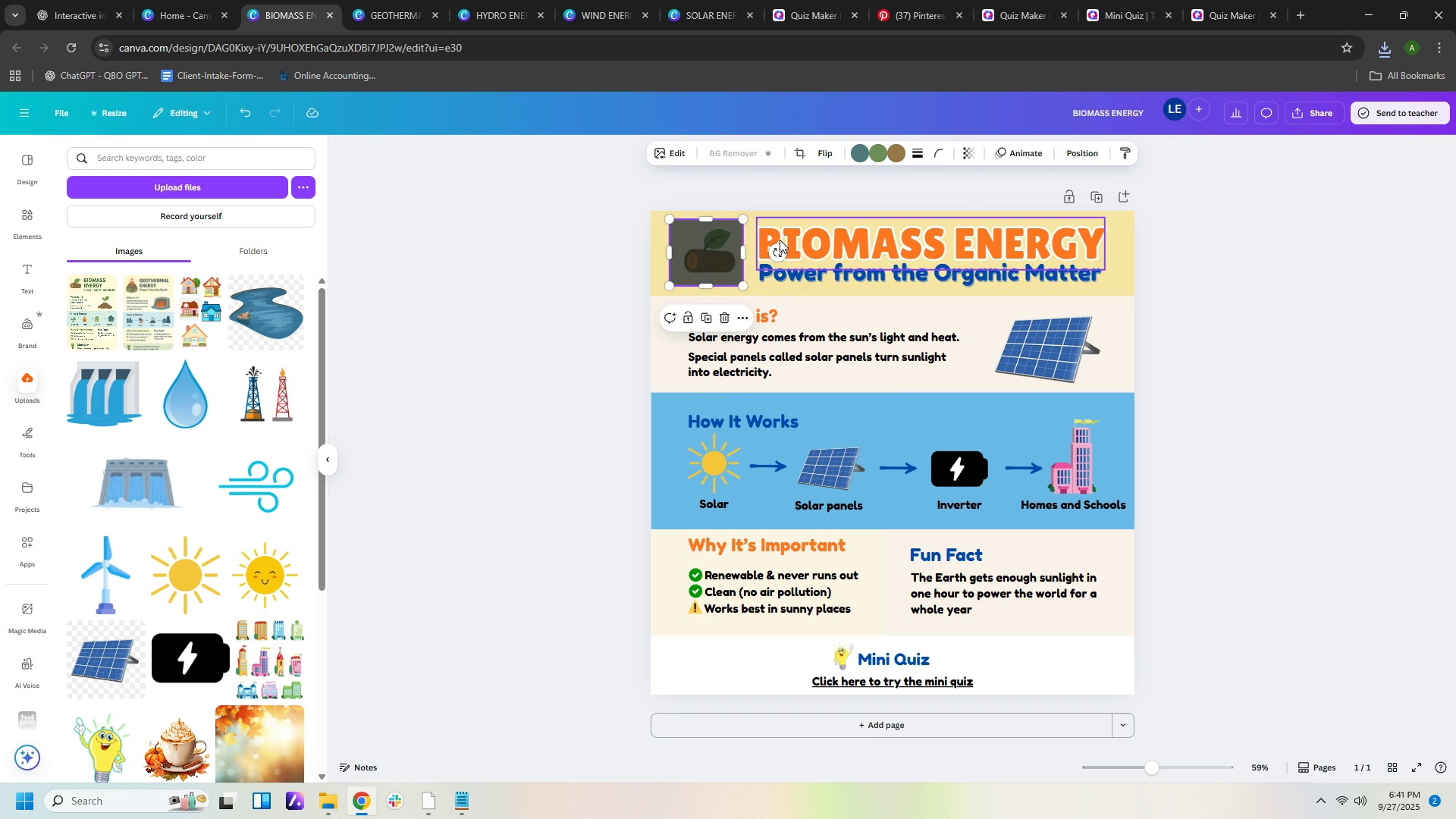 
left_click([739, 188])
 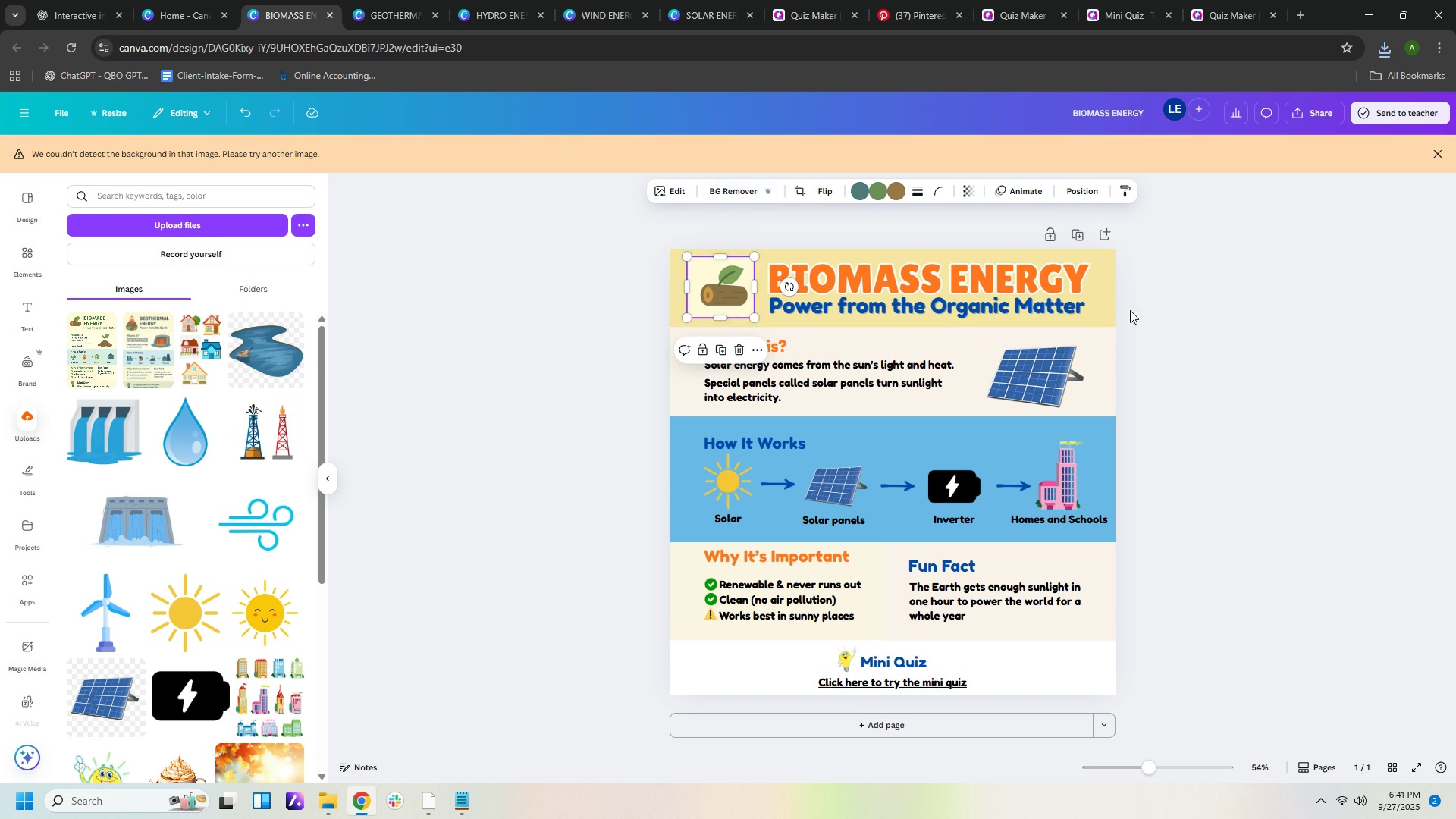 
left_click([1140, 311])
 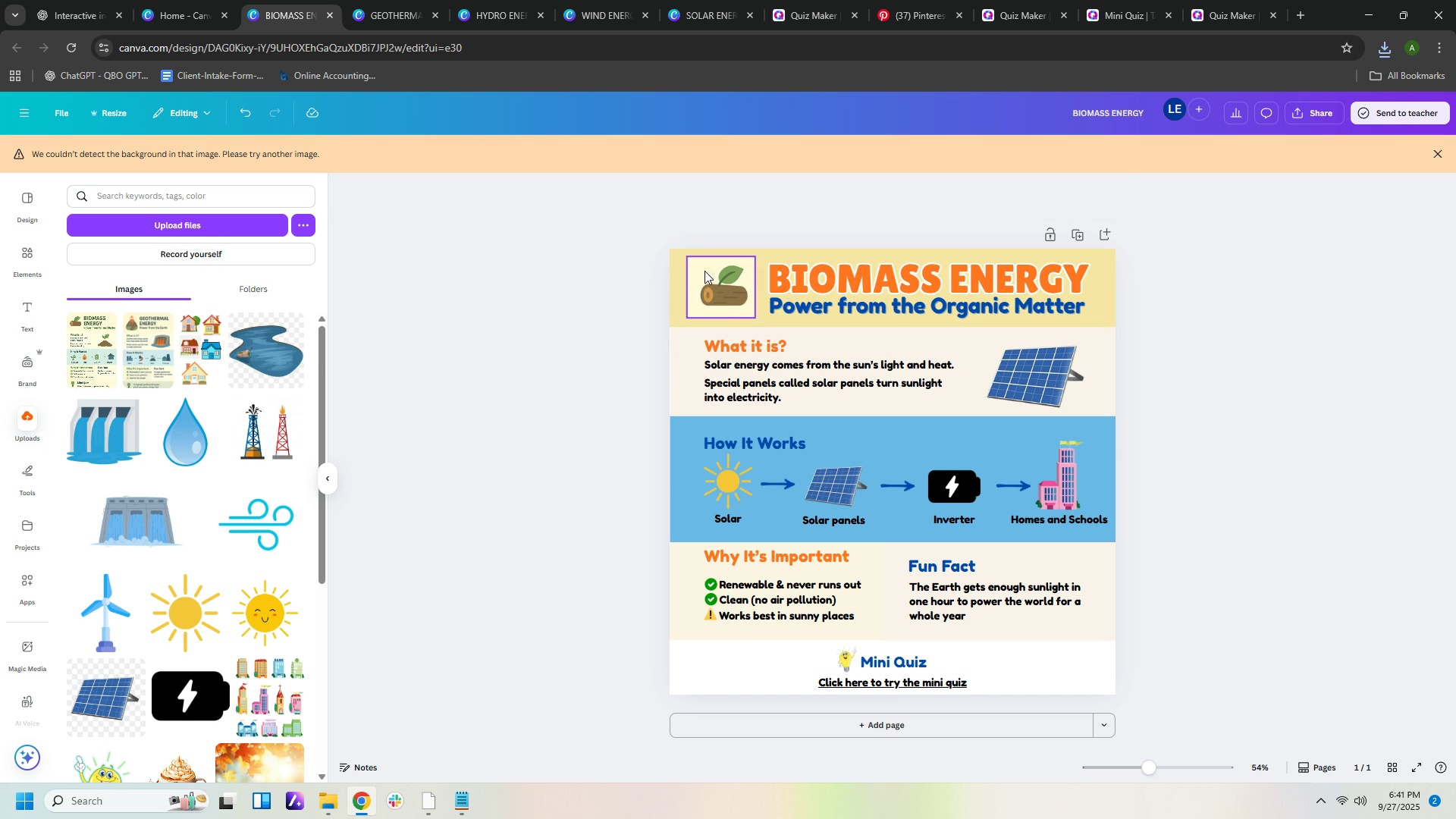 
left_click([704, 272])
 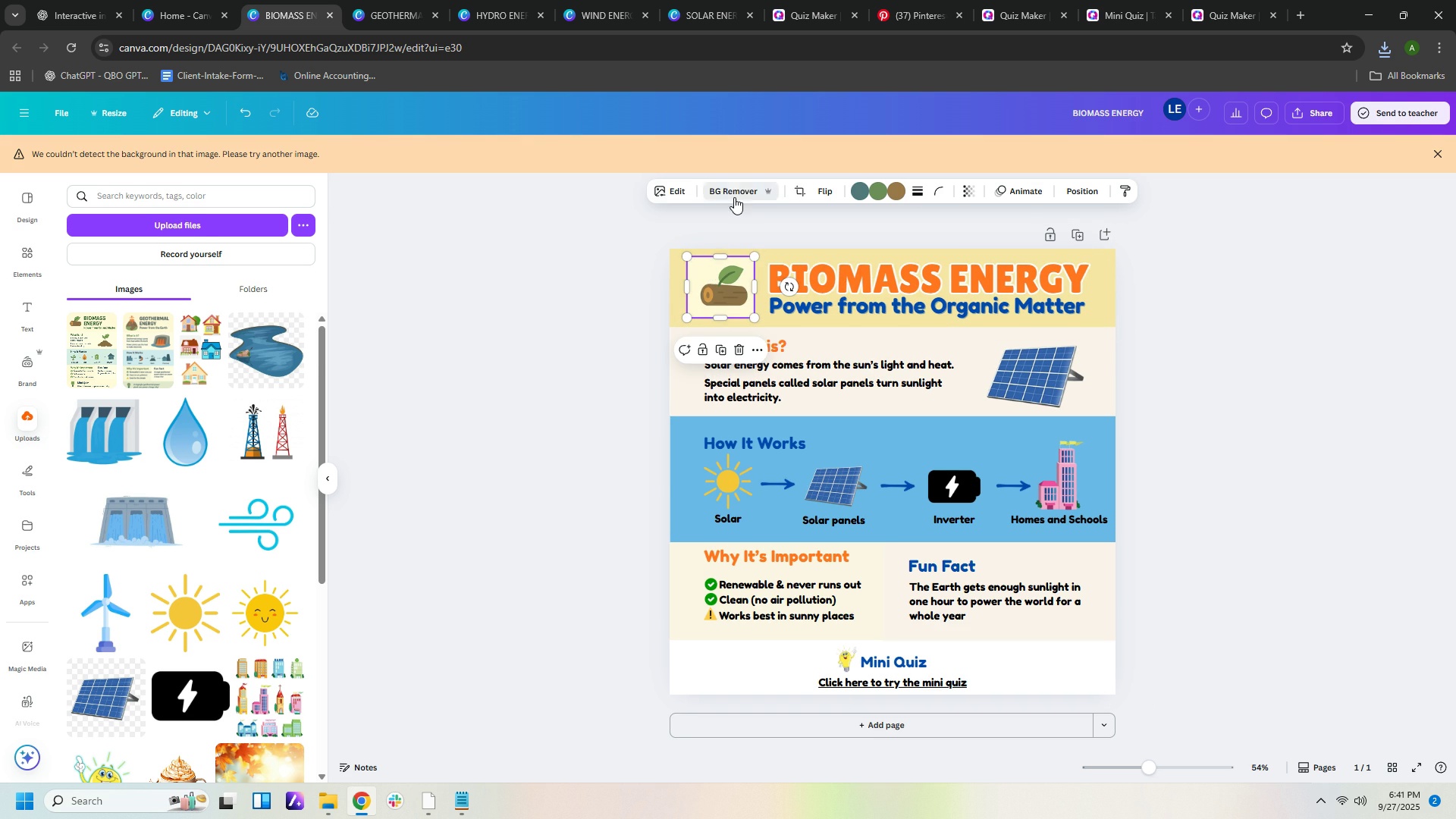 
left_click([734, 197])
 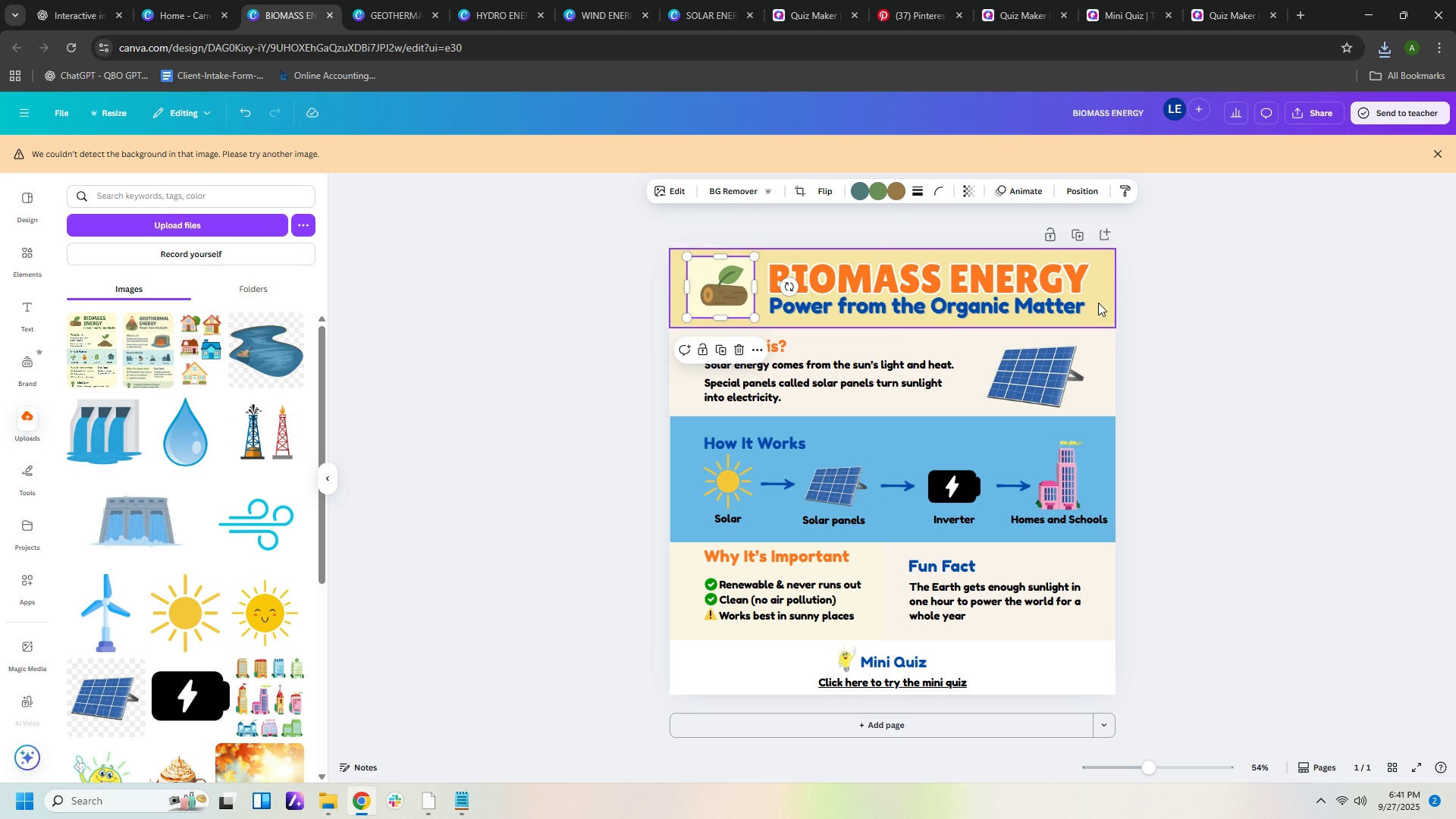 
left_click([1103, 287])
 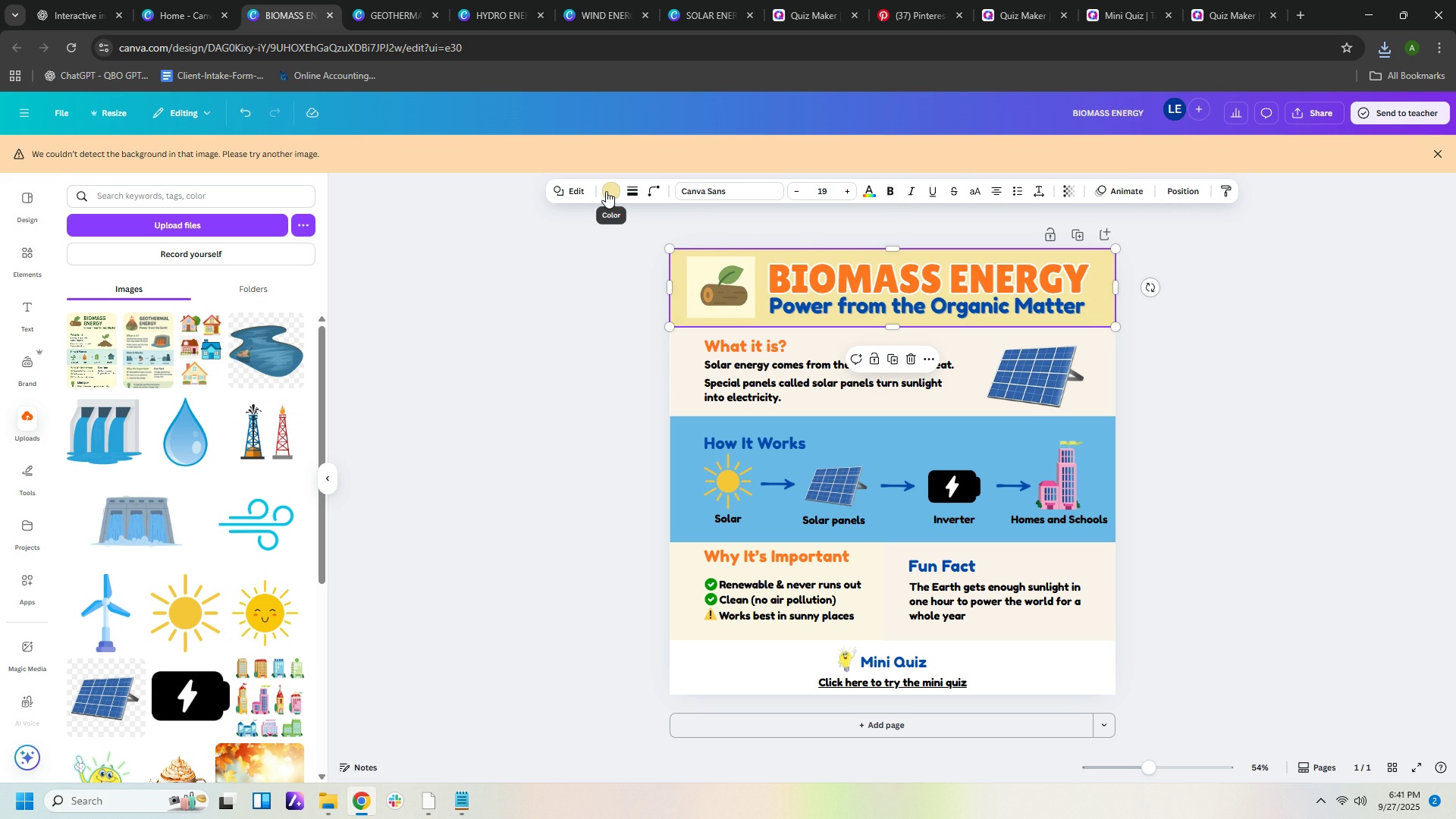 
left_click([606, 191])
 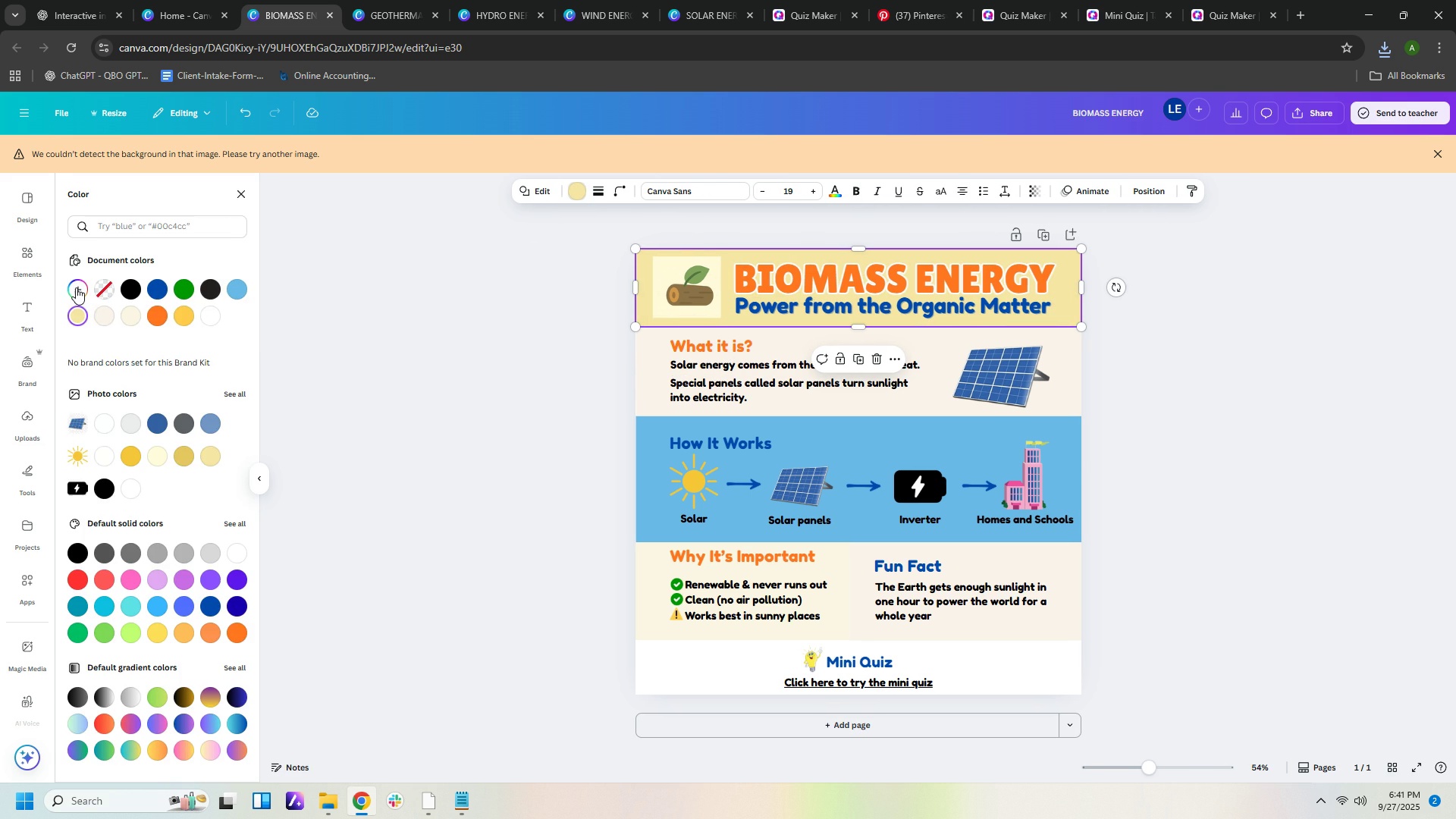 
left_click([74, 285])
 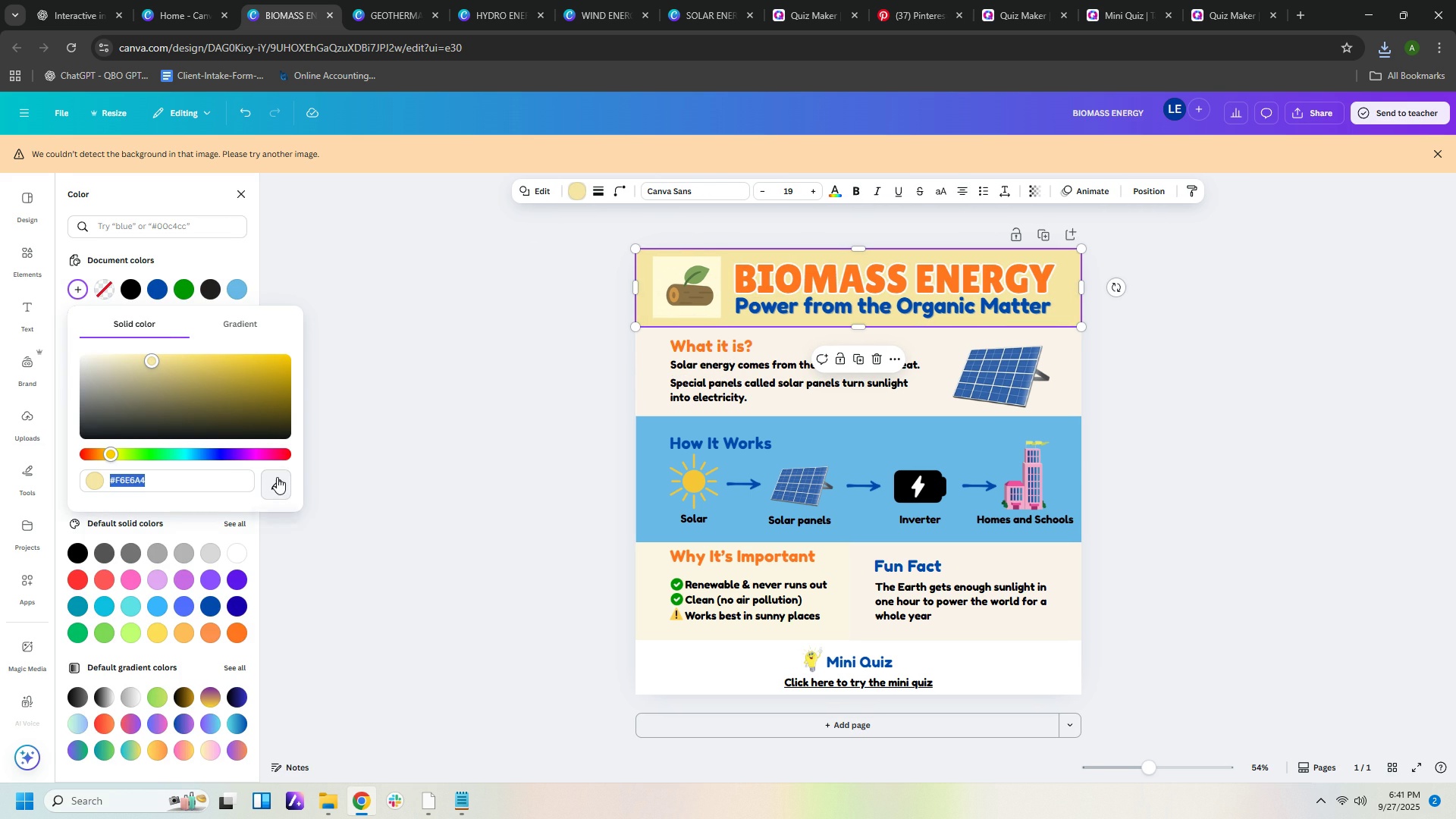 
left_click([277, 477])
 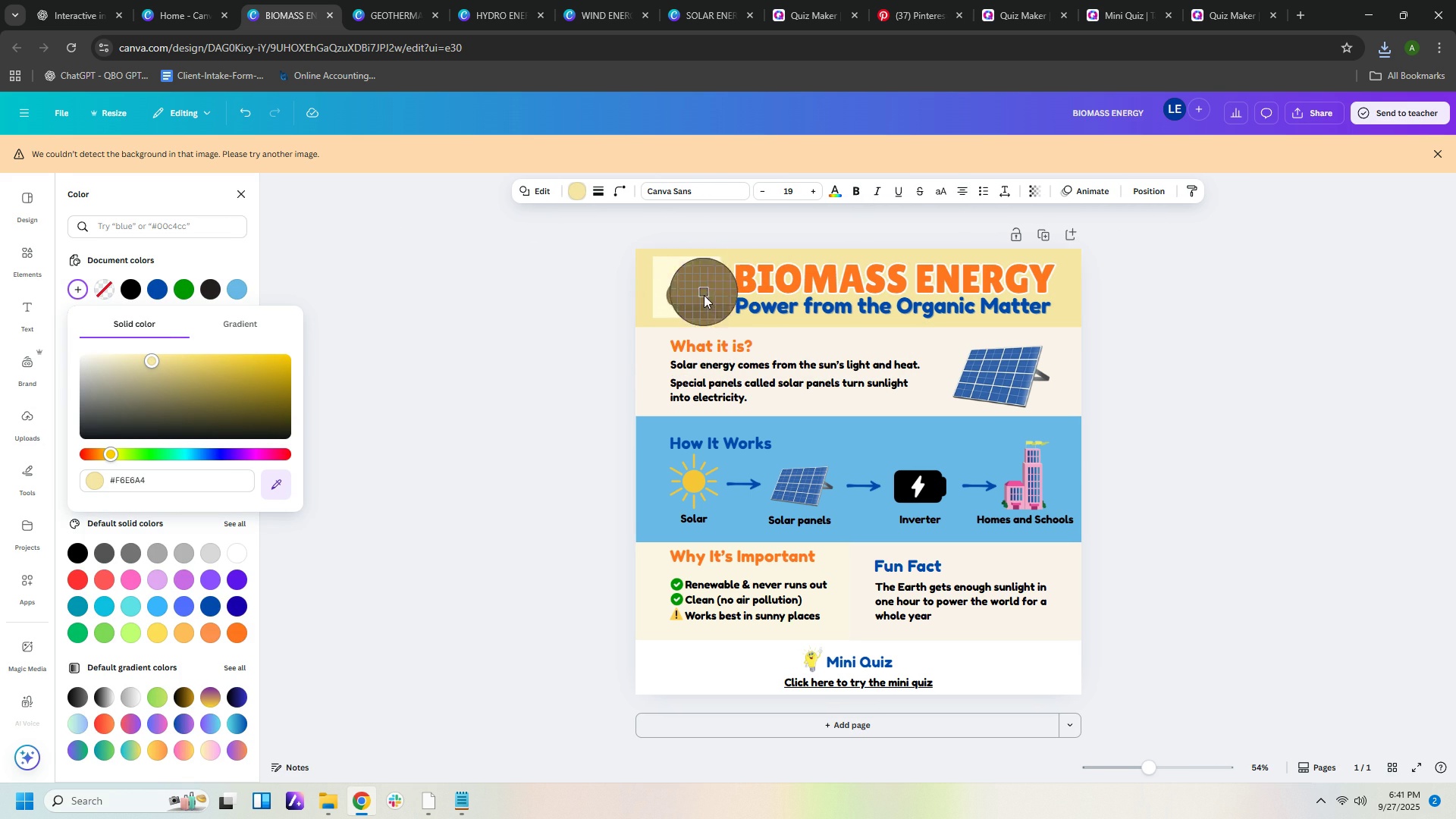 
left_click([682, 307])
 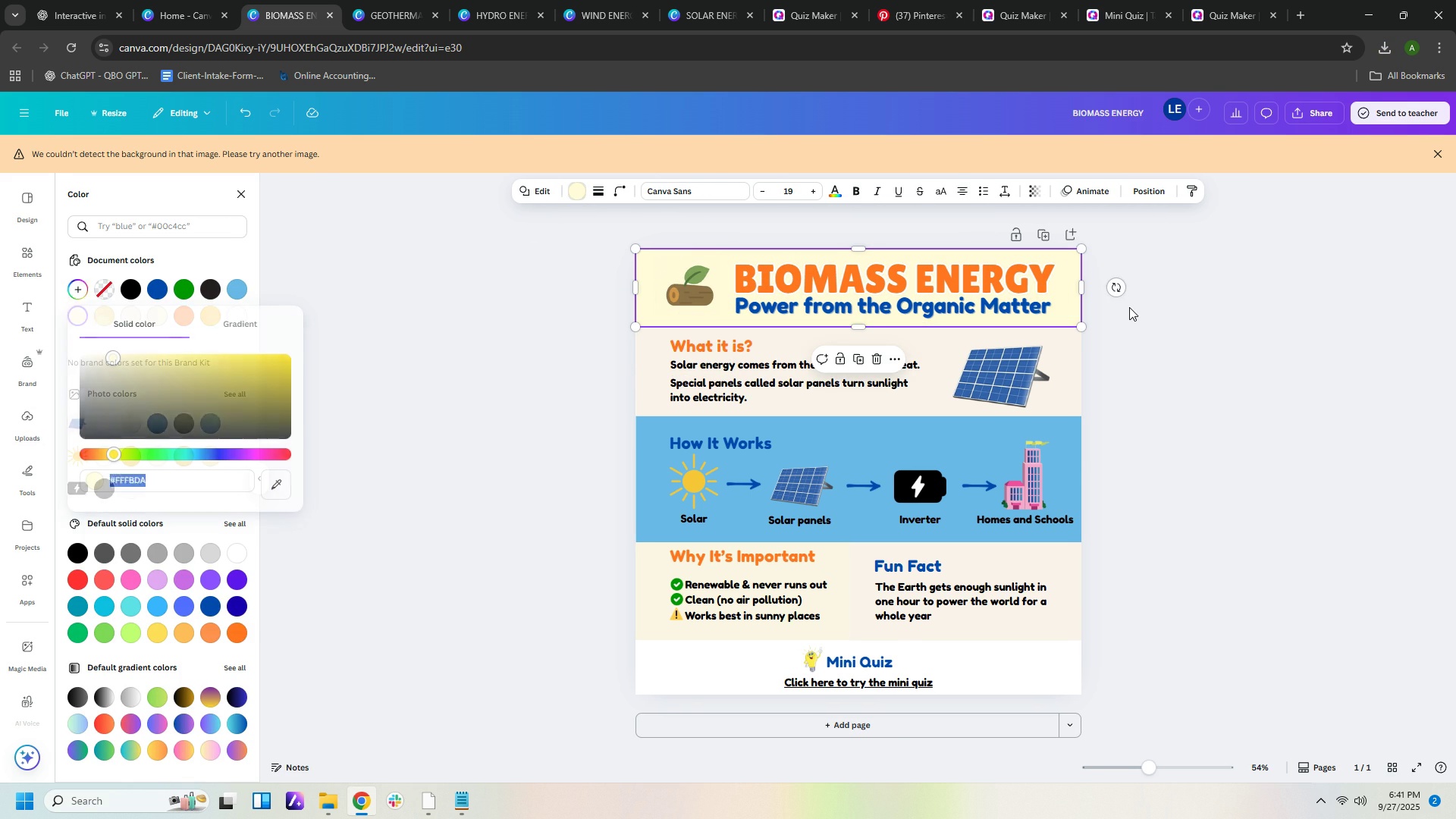 
left_click([1129, 307])
 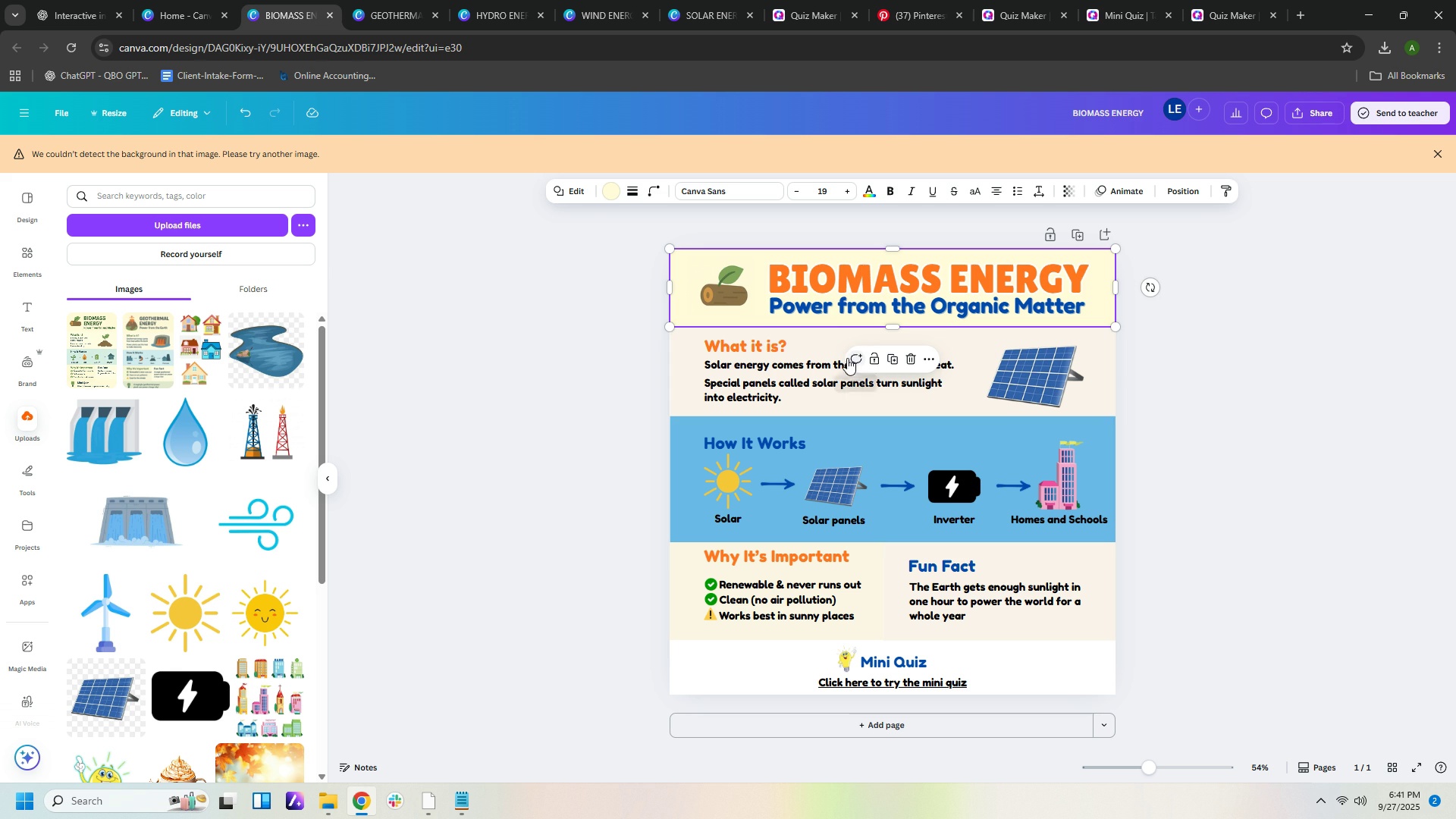 
left_click([840, 281])
 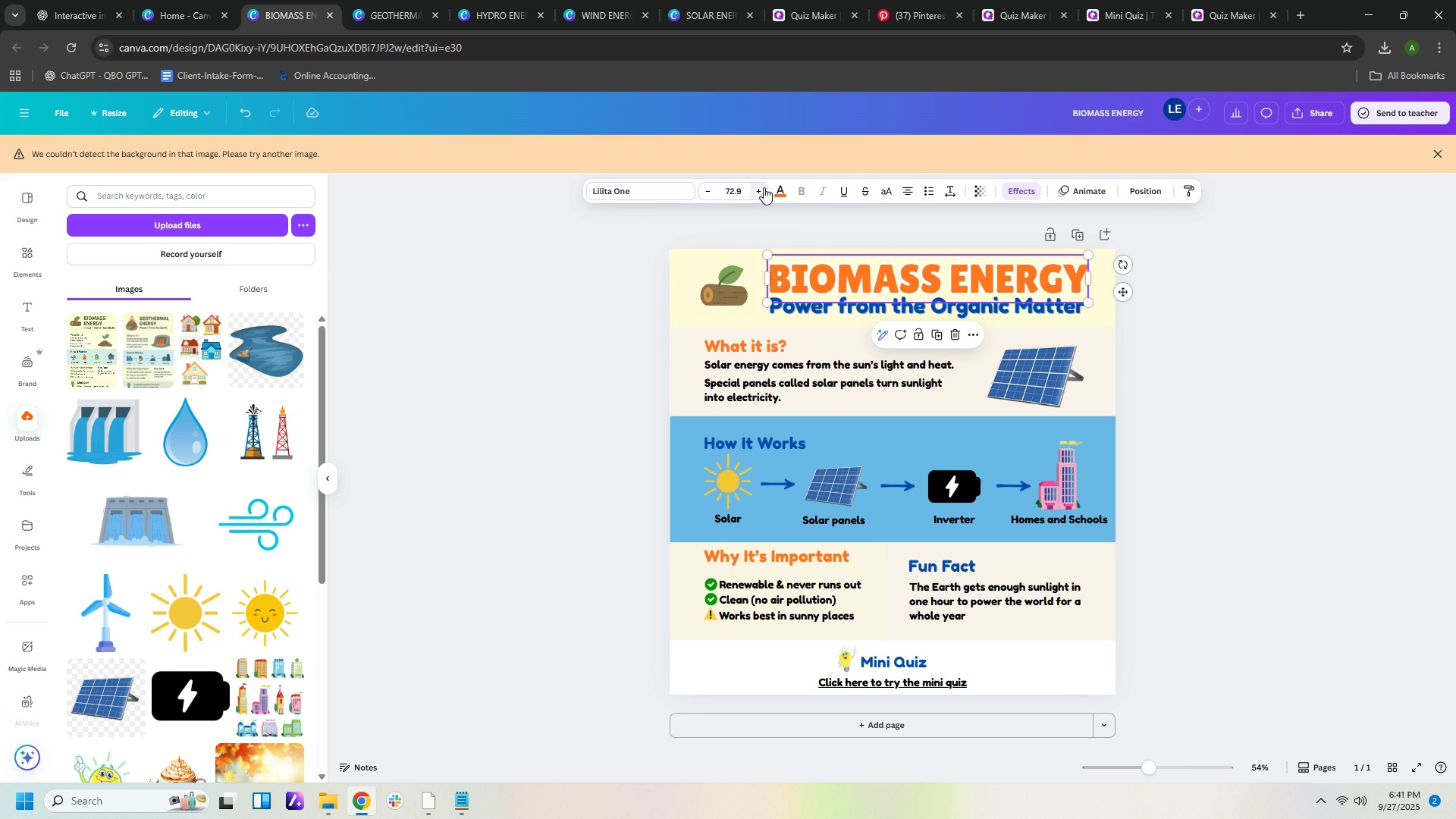 
left_click([778, 191])
 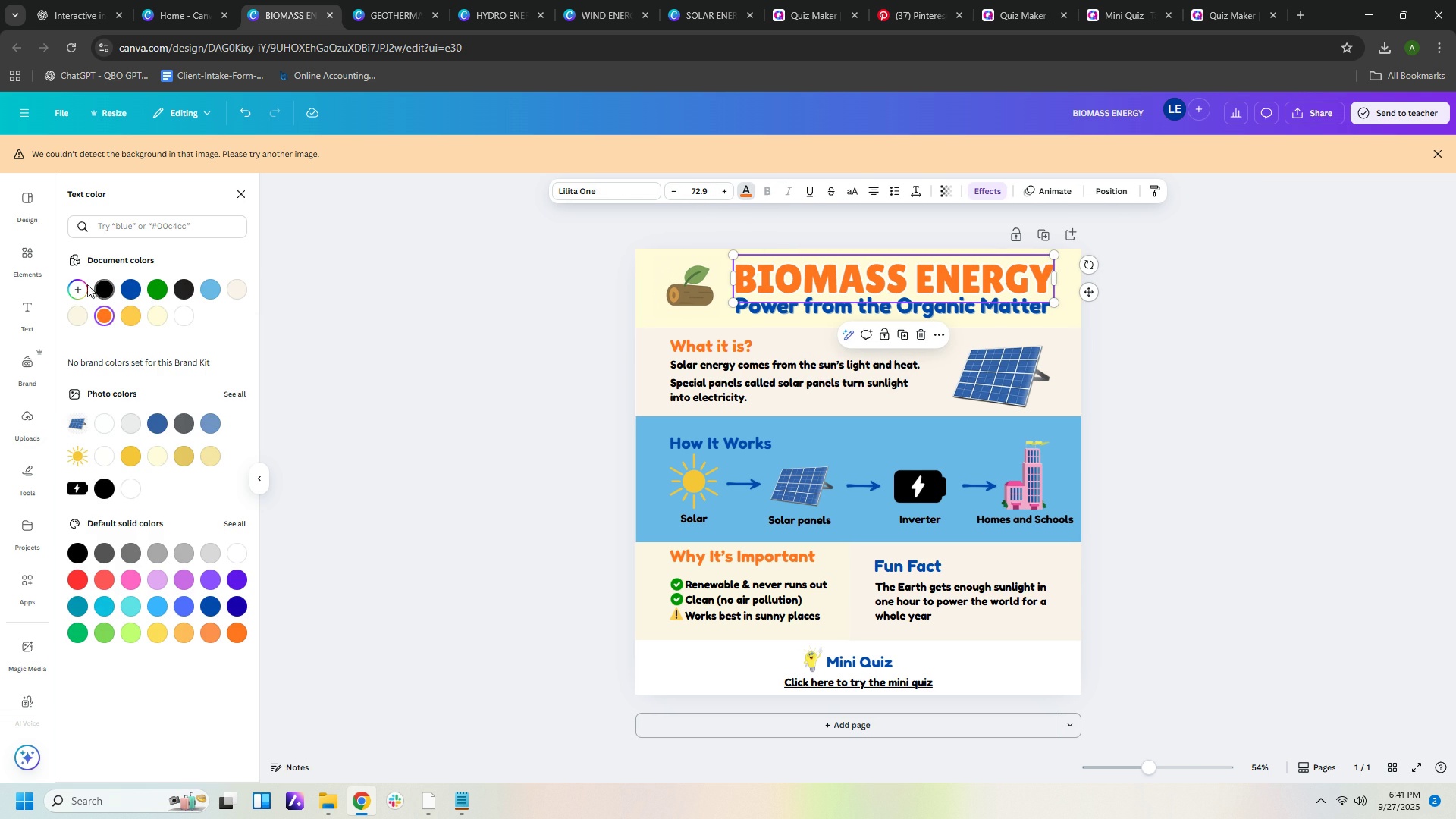 
left_click([74, 284])
 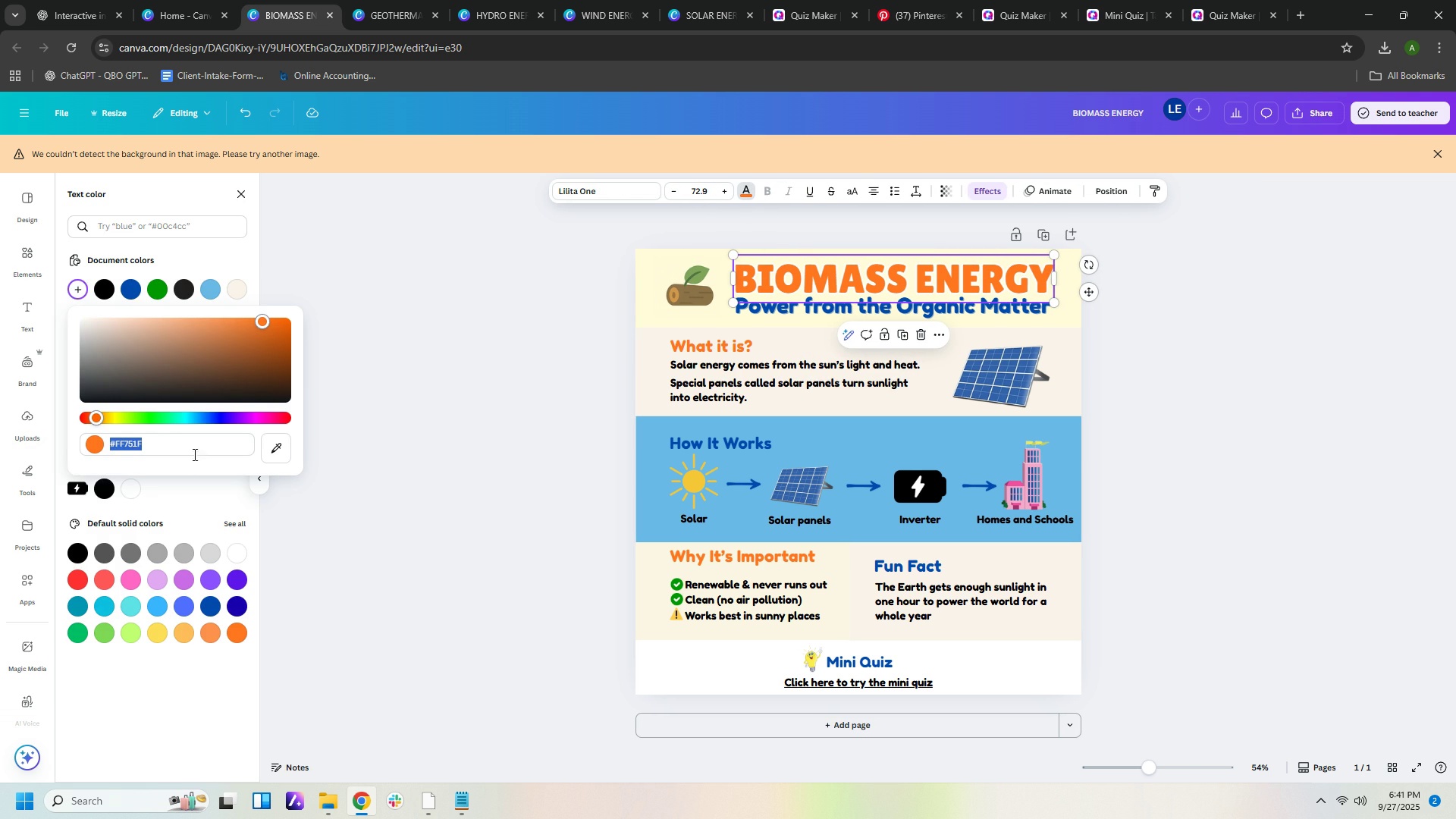 
left_click([279, 447])
 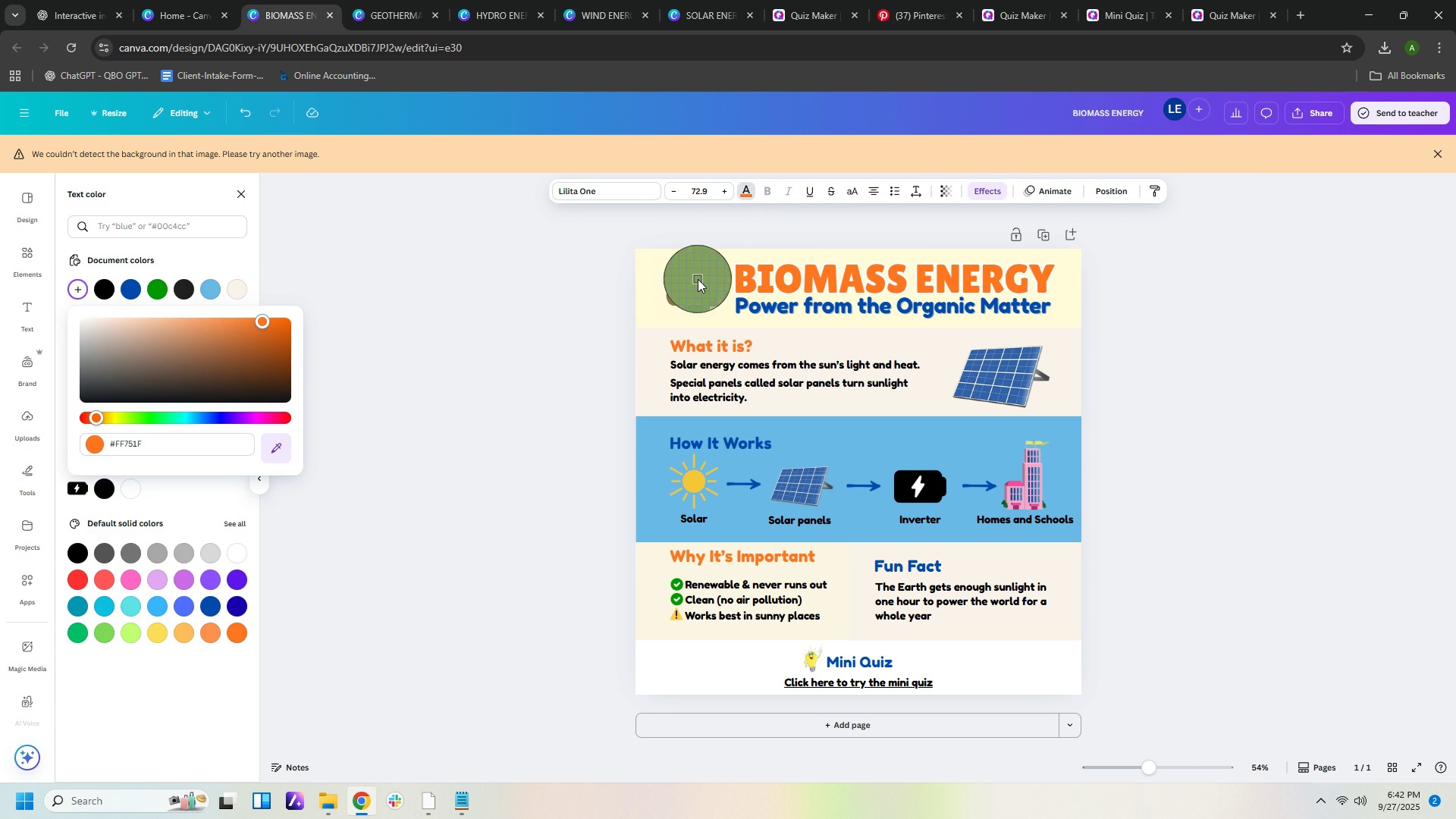 
left_click([698, 279])
 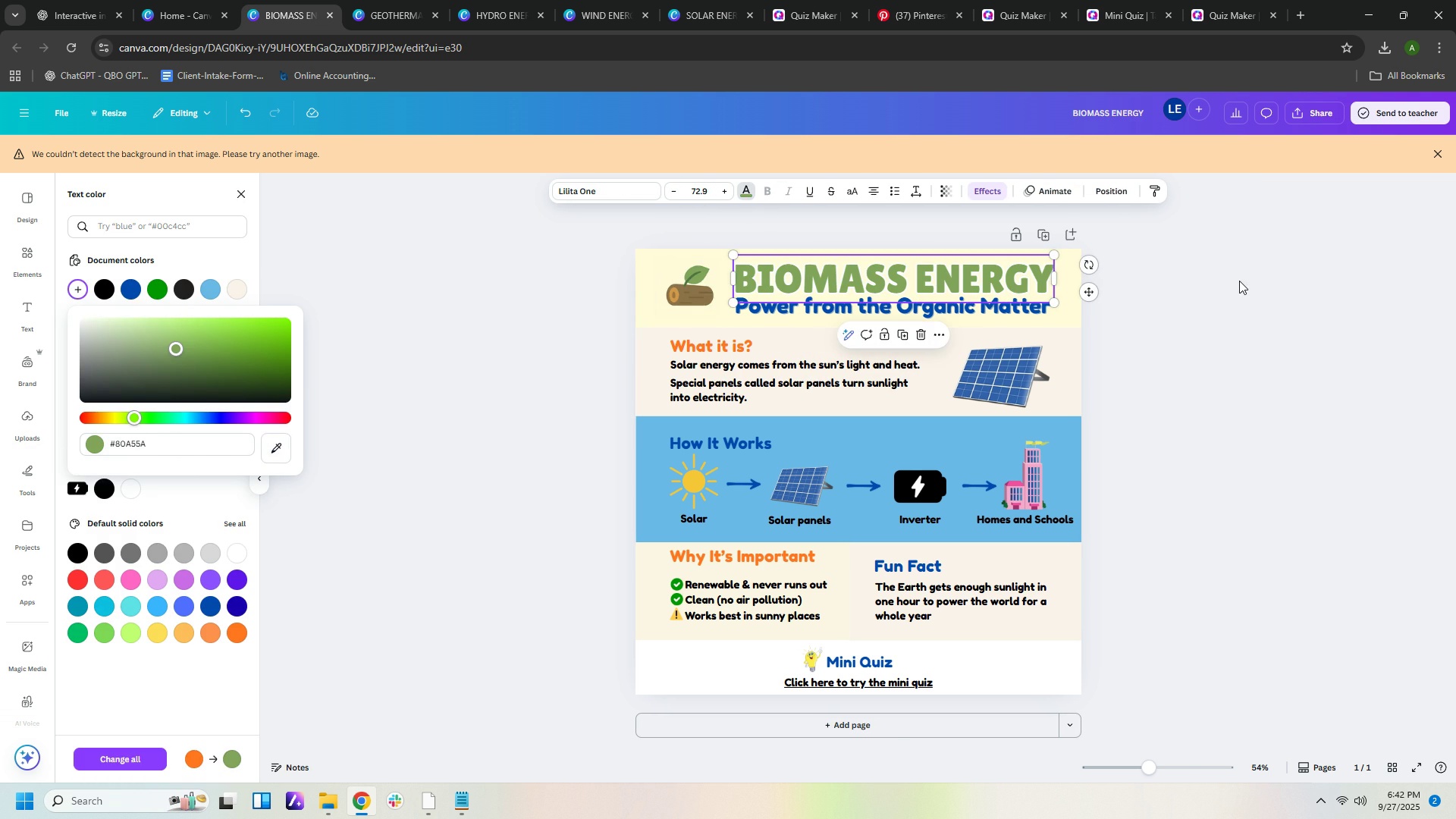 
left_click([1239, 281])
 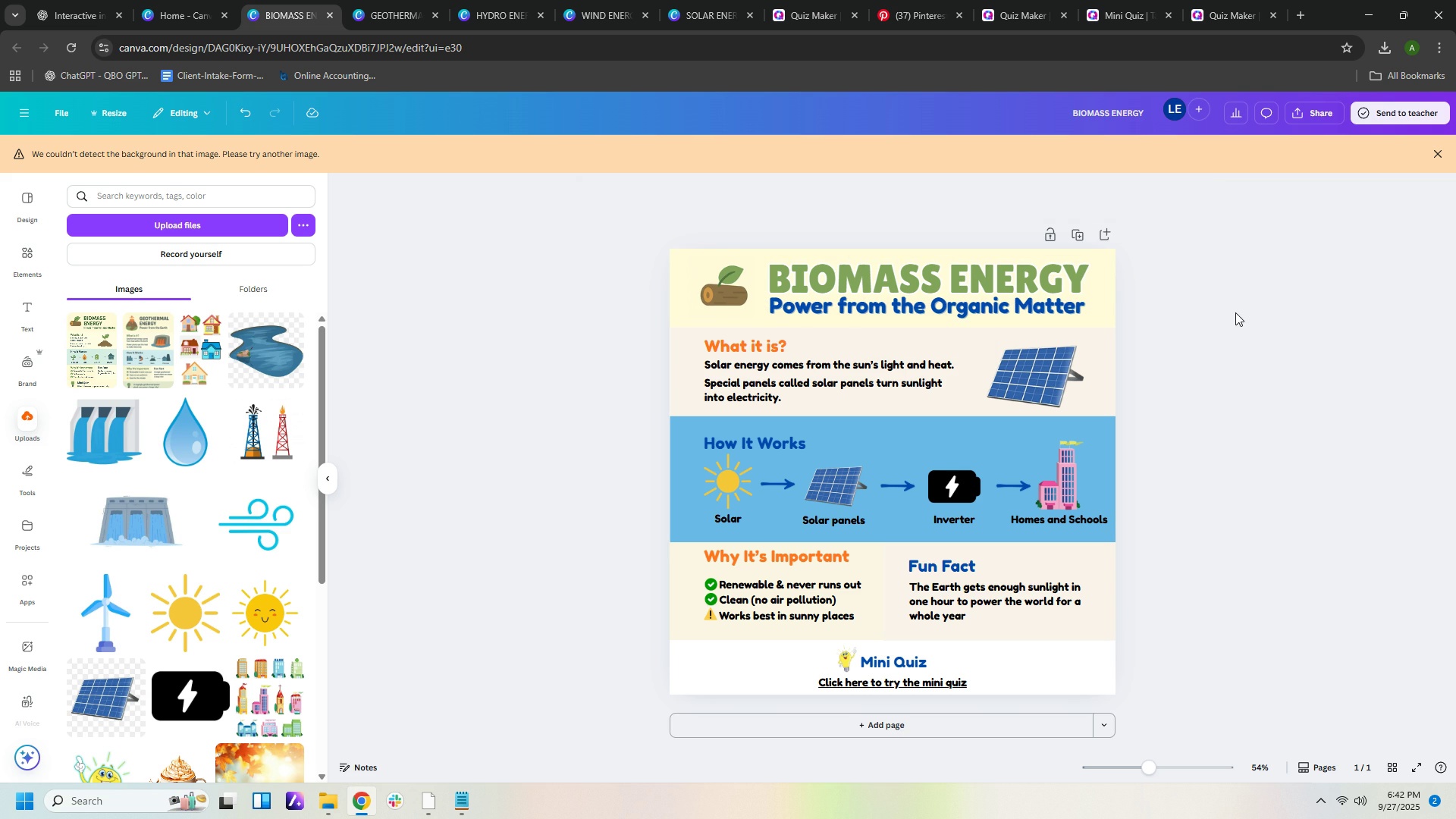 
left_click([1235, 312])
 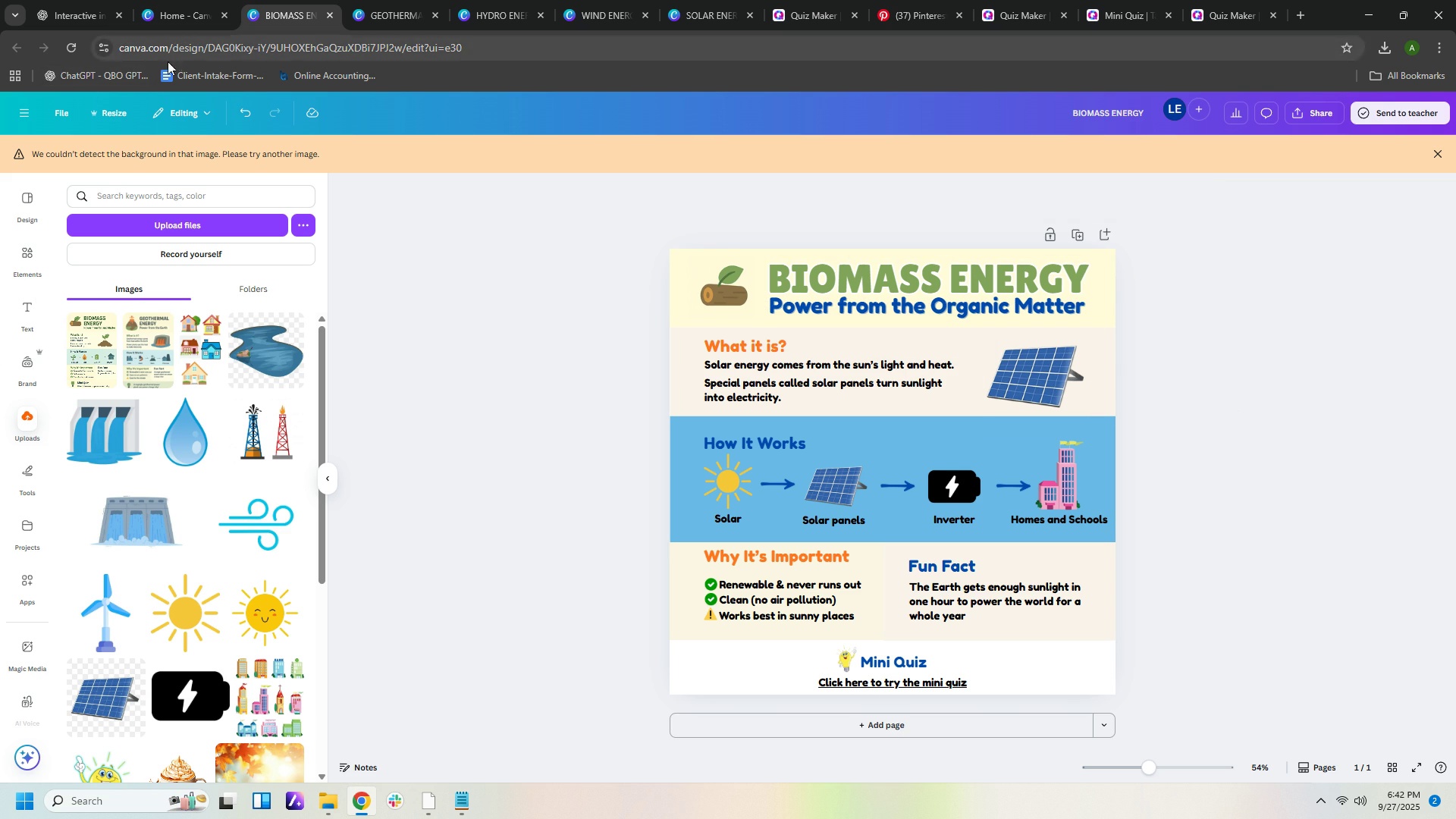 
left_click([93, 324])